 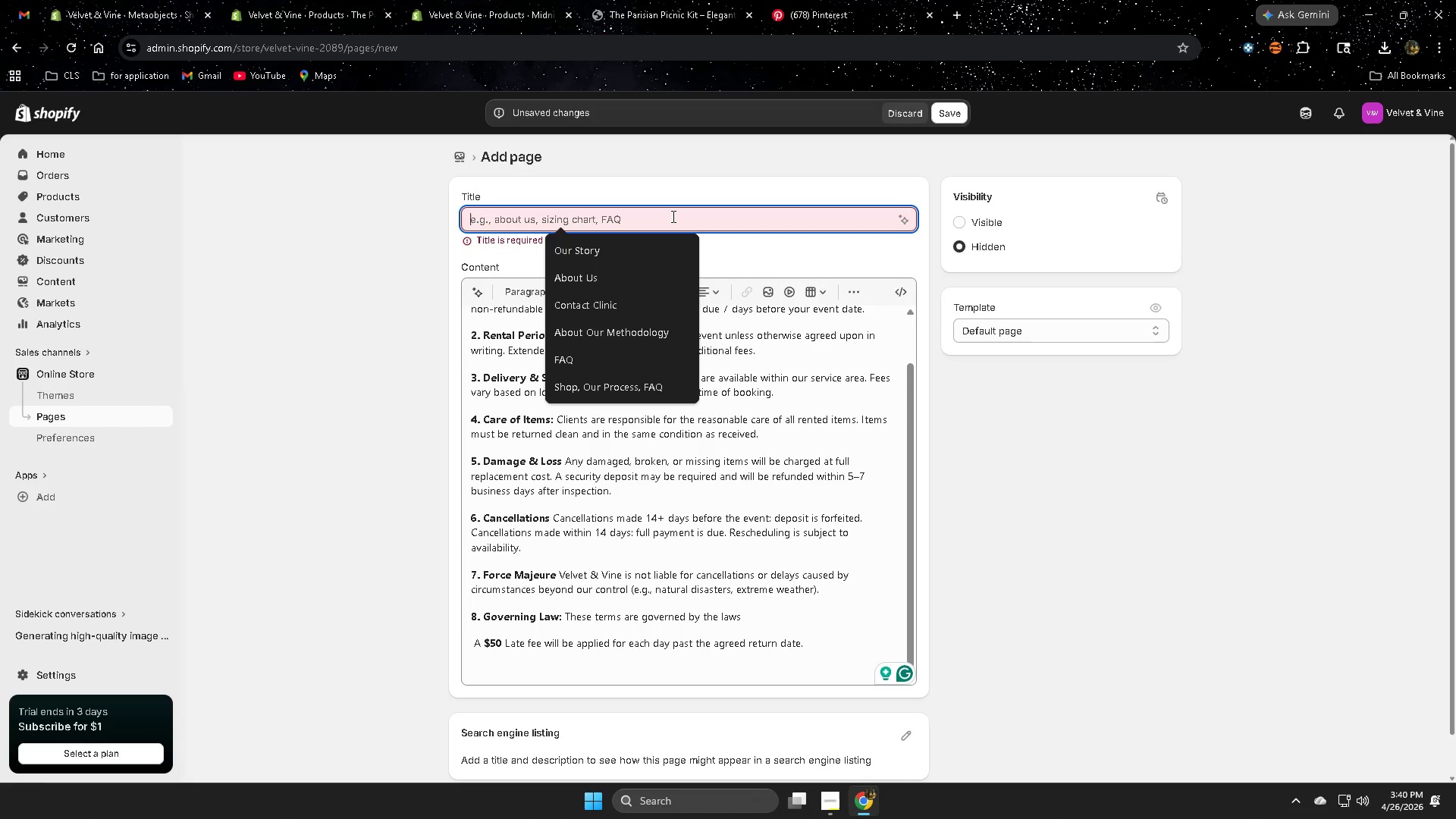 
key(Control+V)
 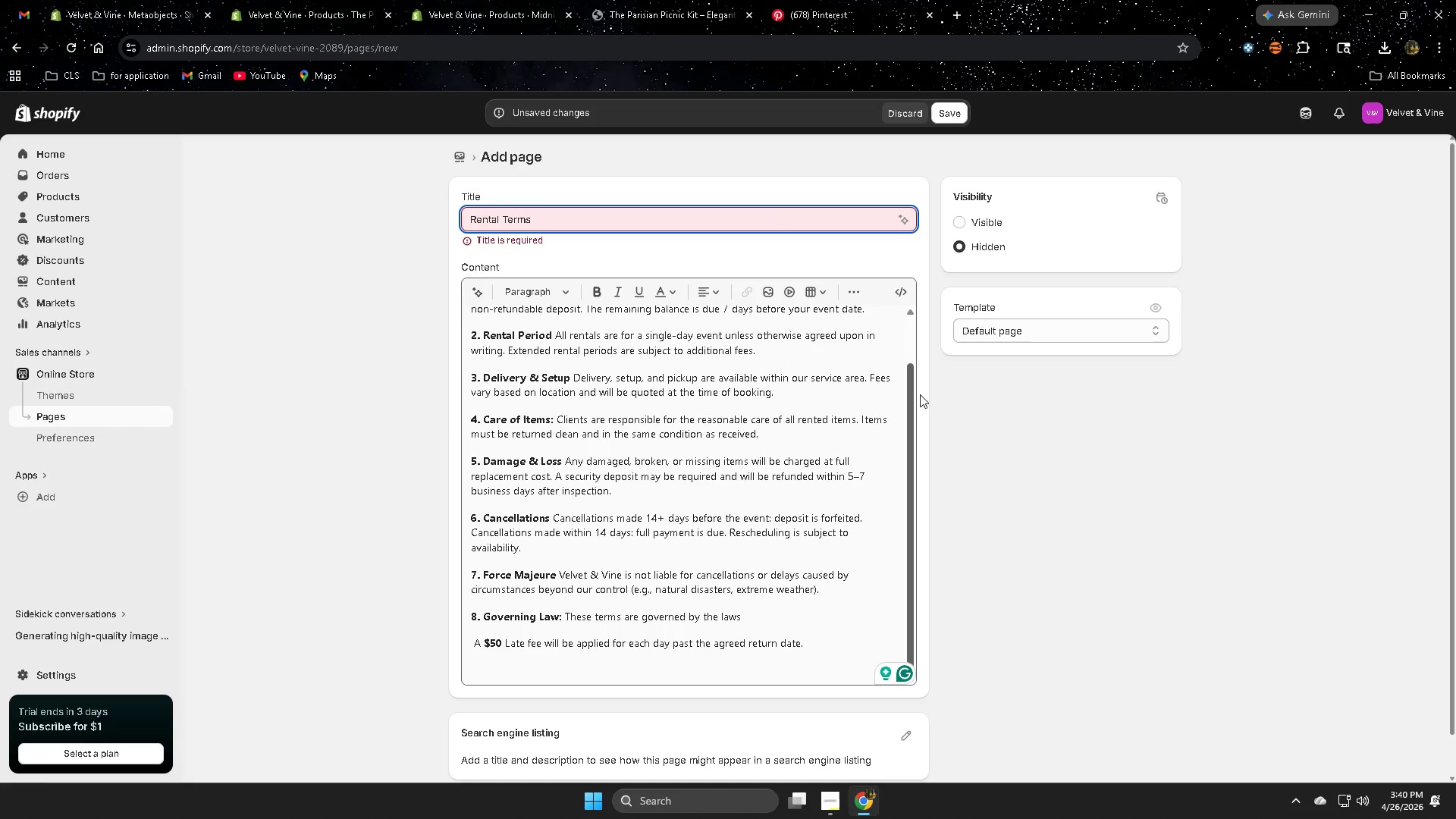 
left_click([993, 457])
 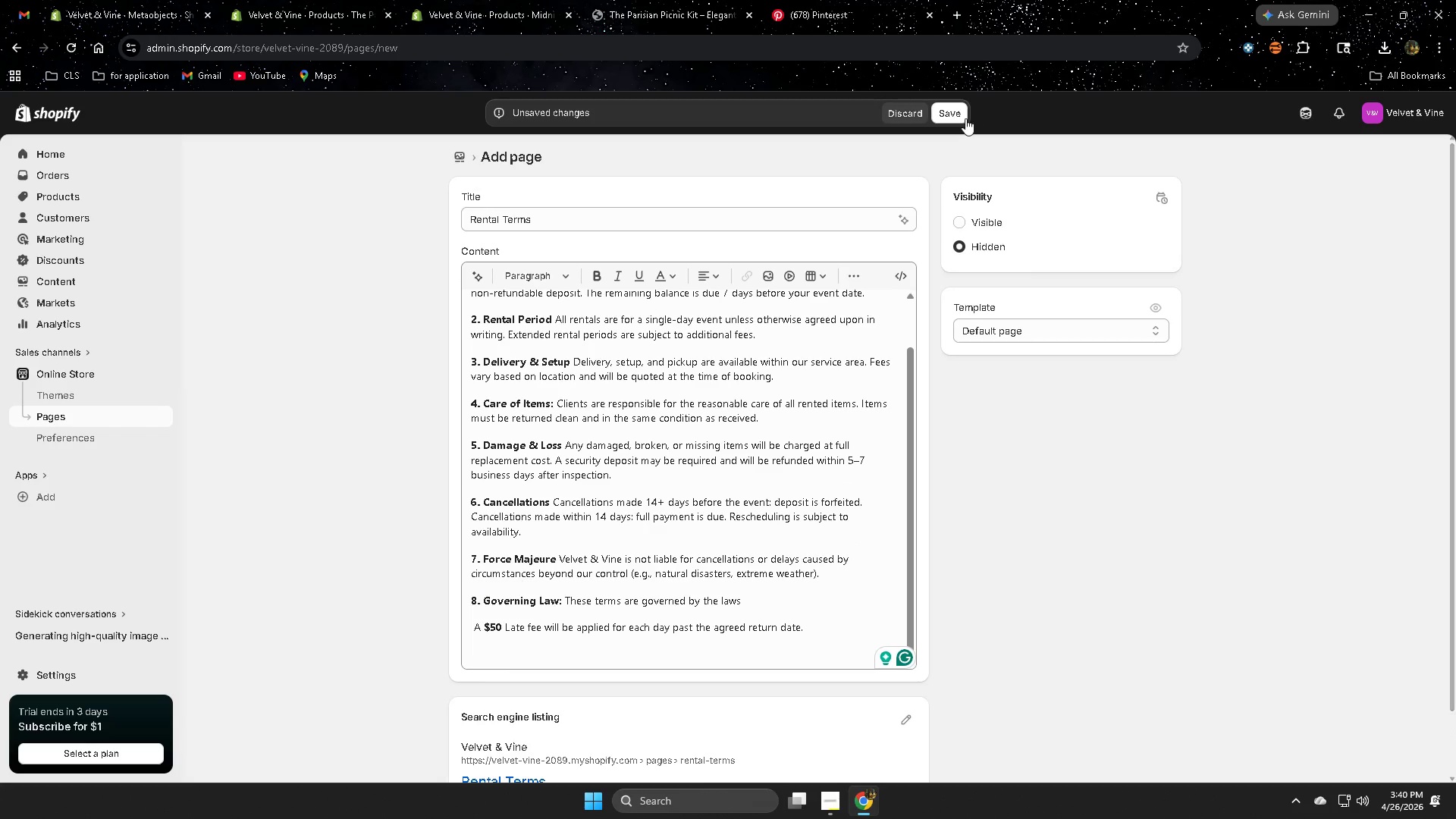 
left_click([957, 115])
 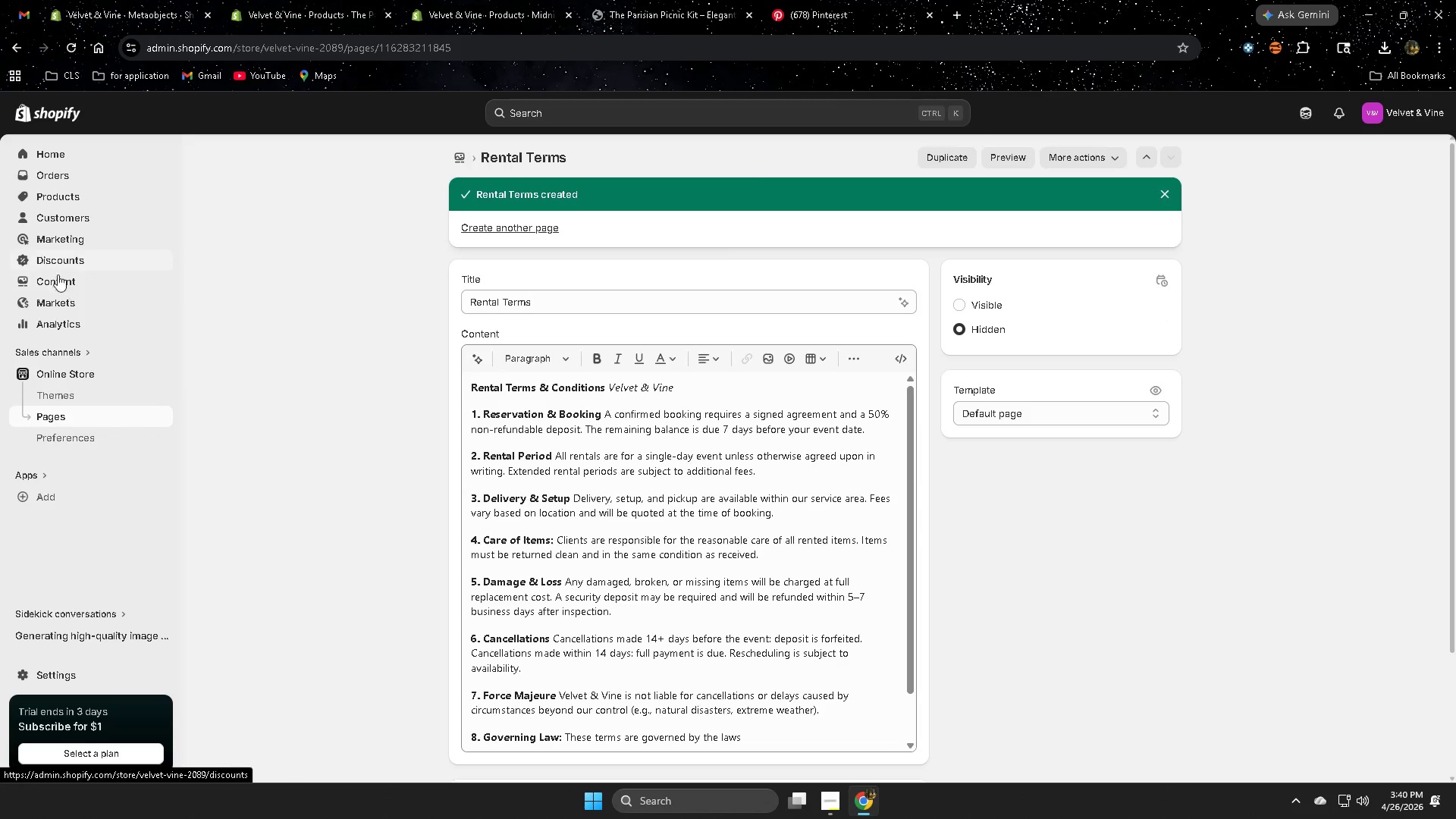 
wait(5.67)
 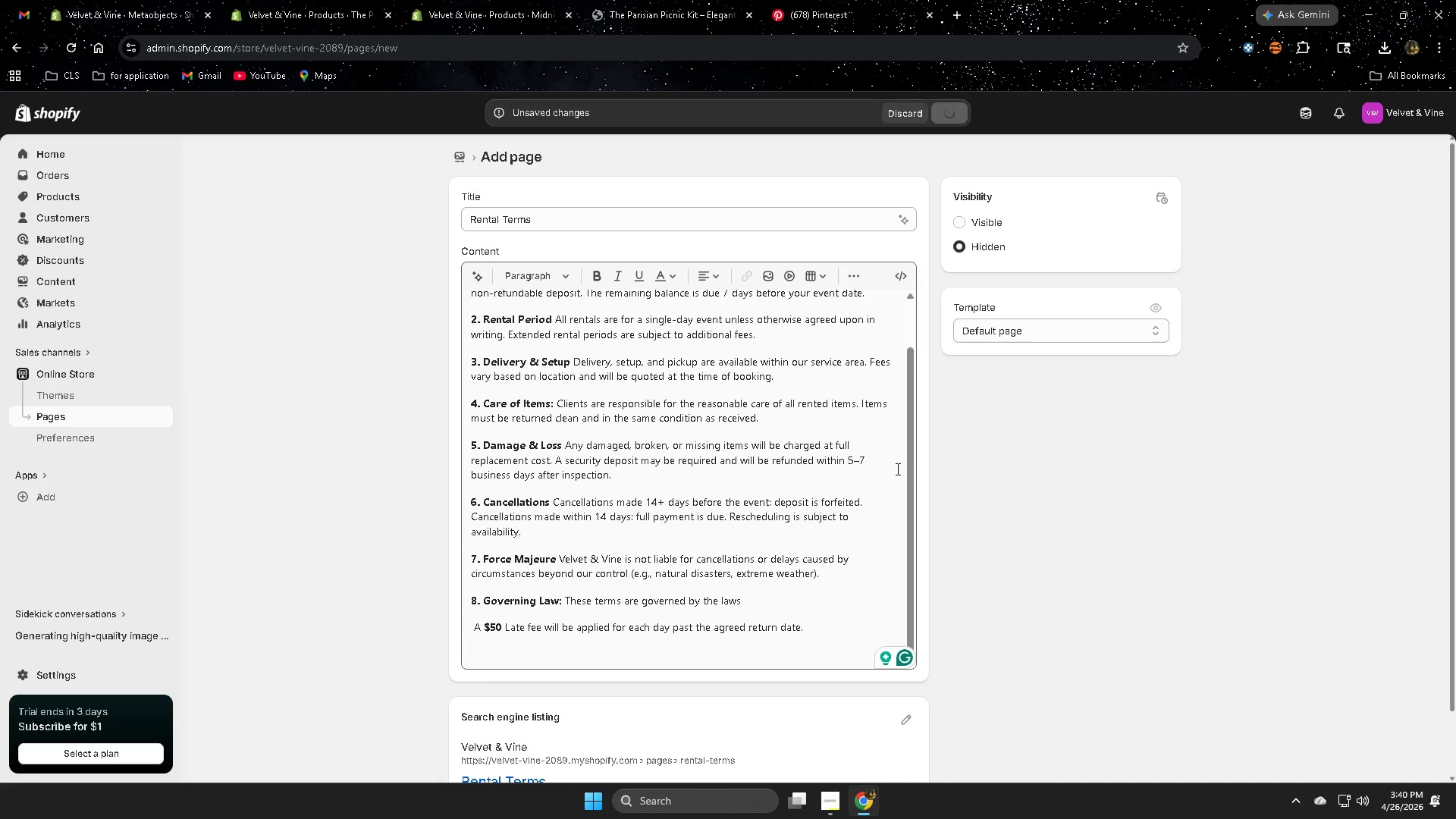 
left_click([56, 420])
 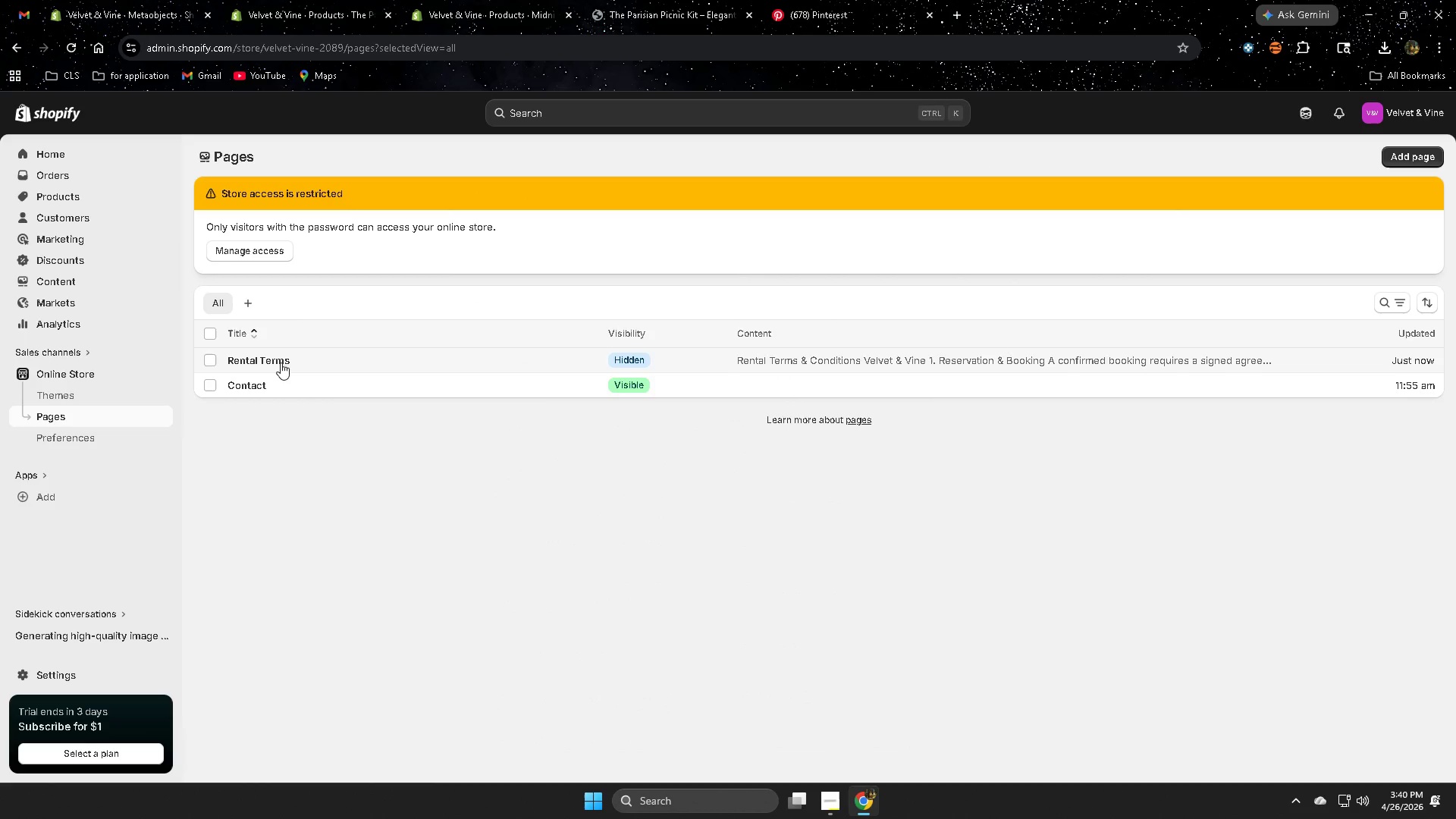 
left_click([343, 359])
 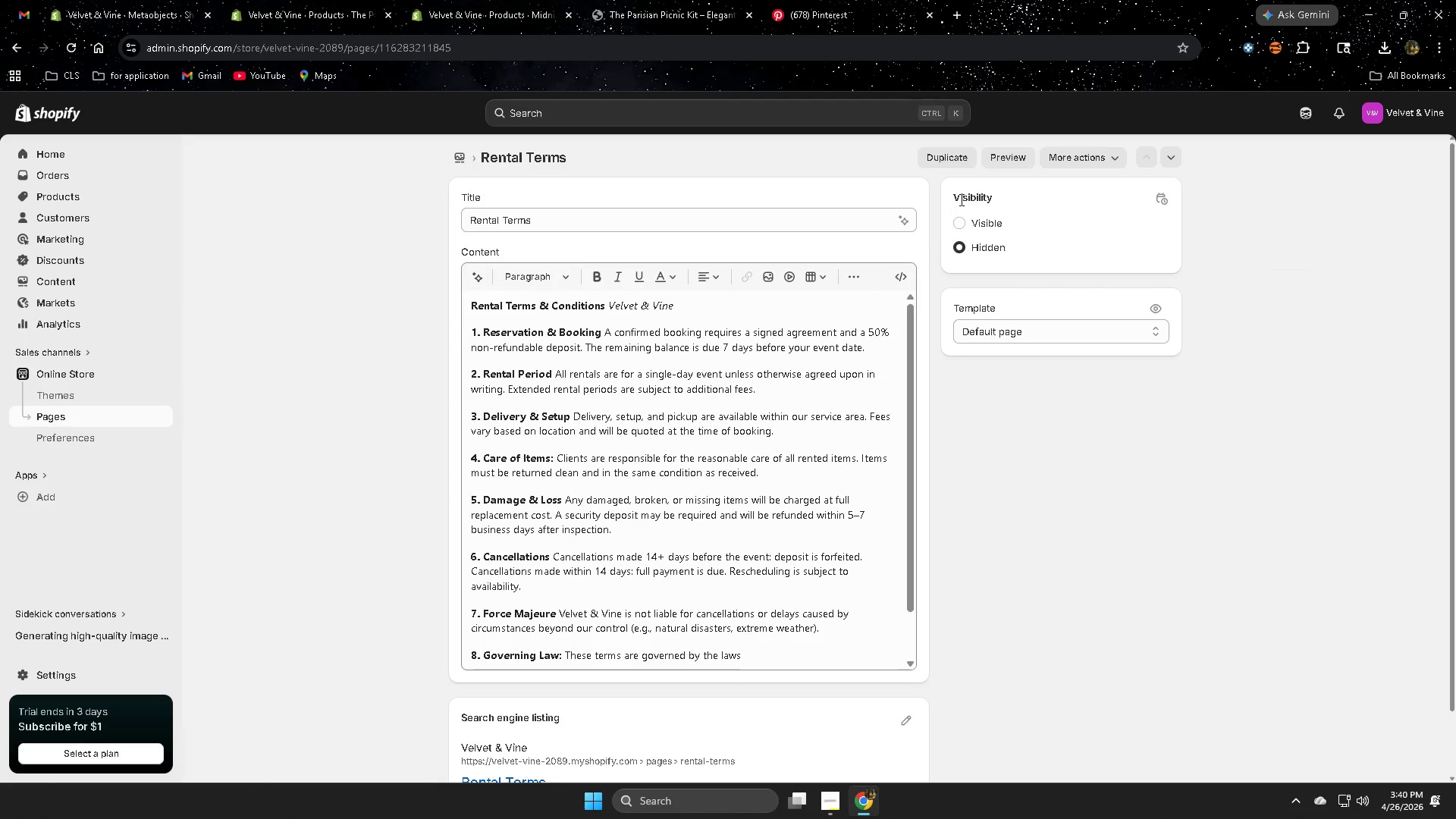 
left_click([958, 221])
 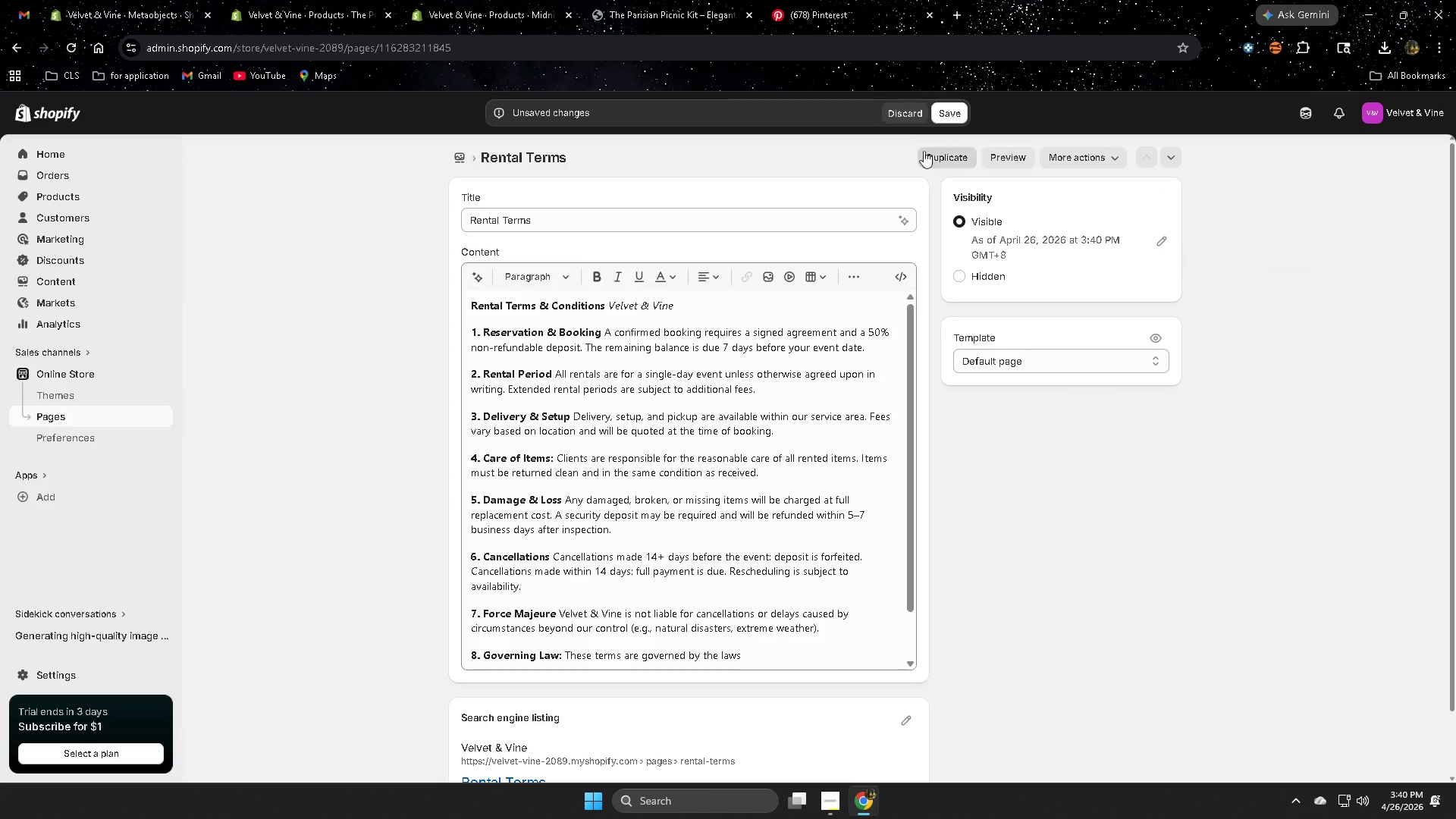 
left_click([959, 113])
 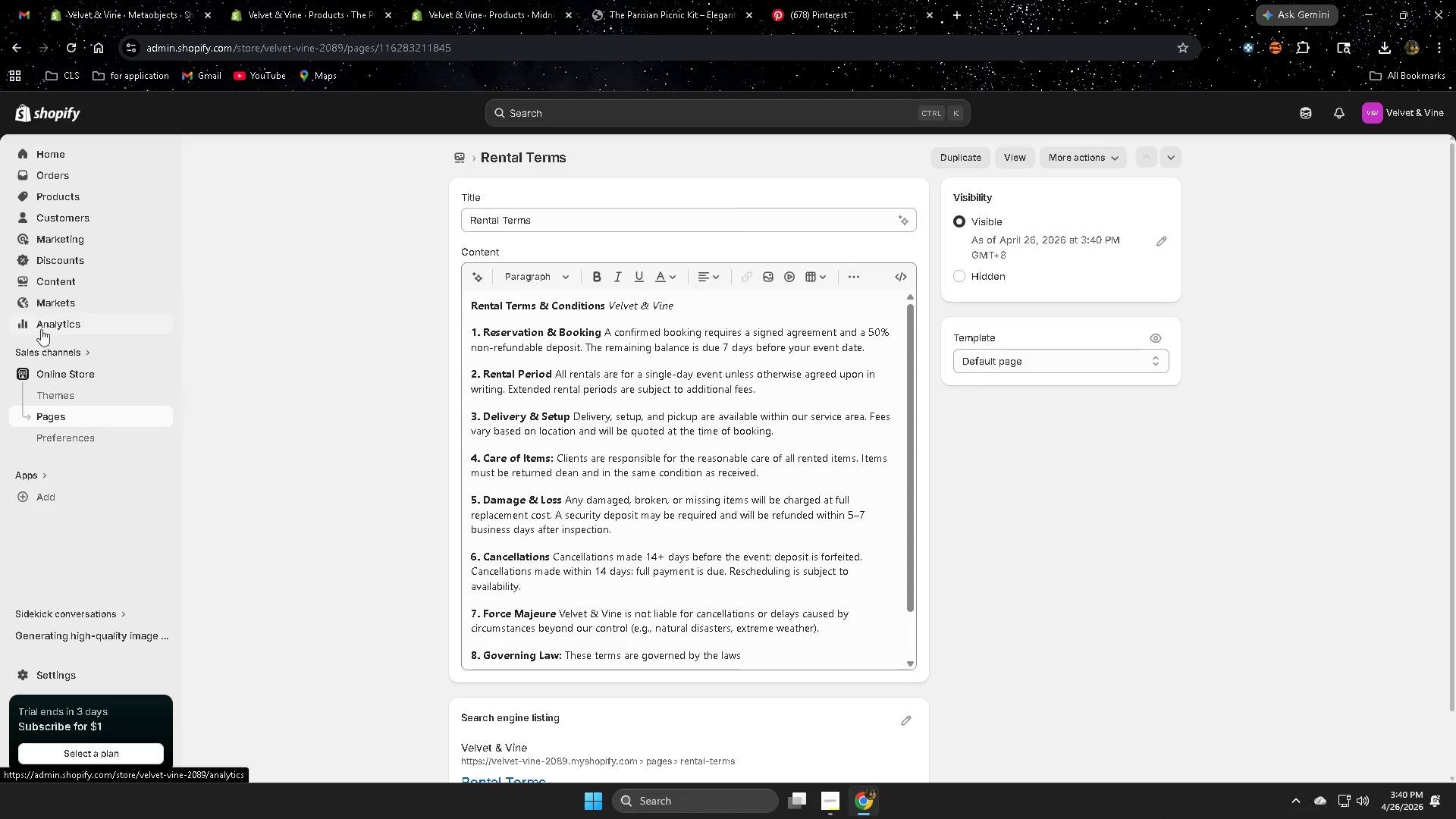 
wait(5.5)
 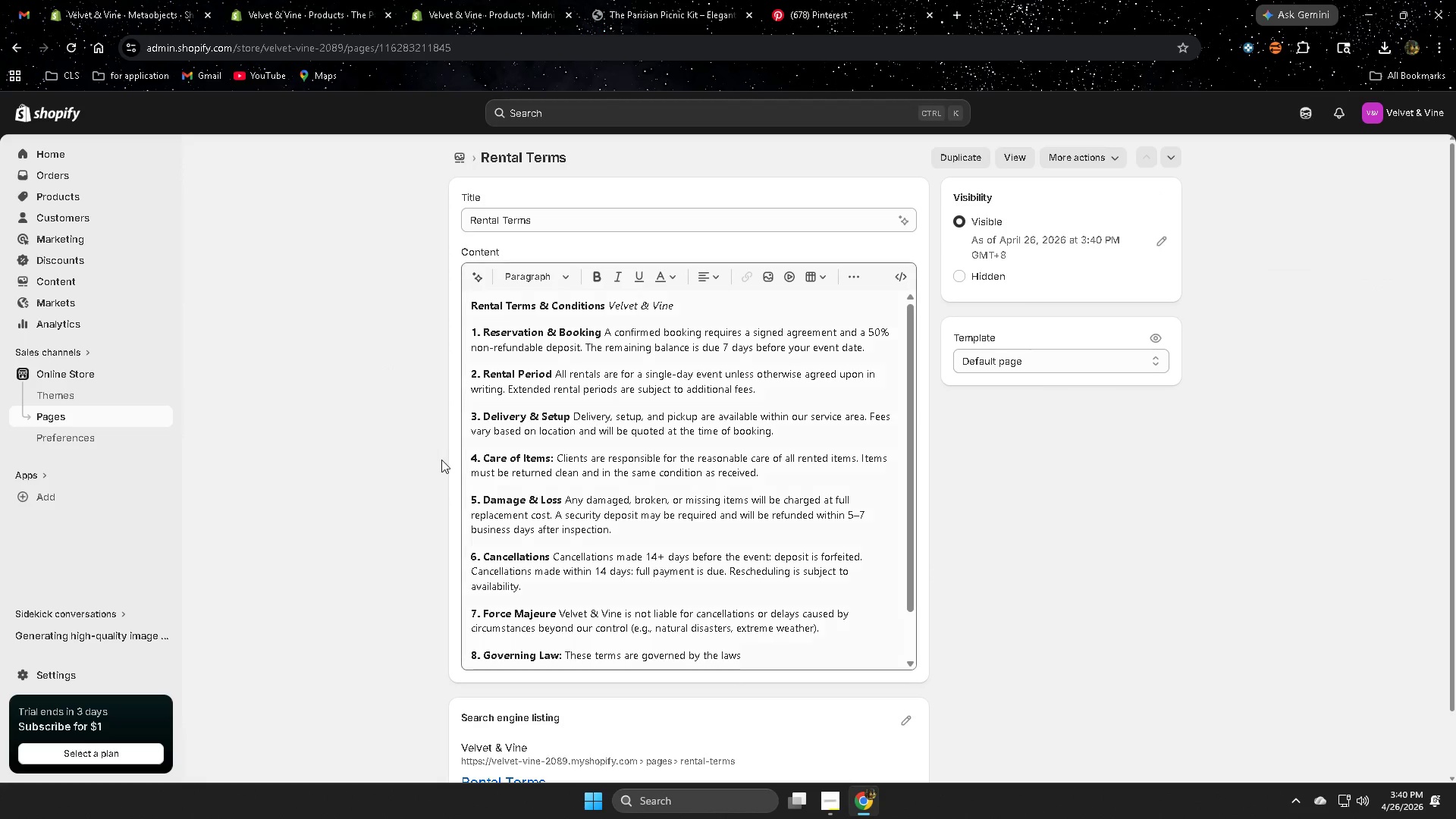 
mouse_move([60, 228])
 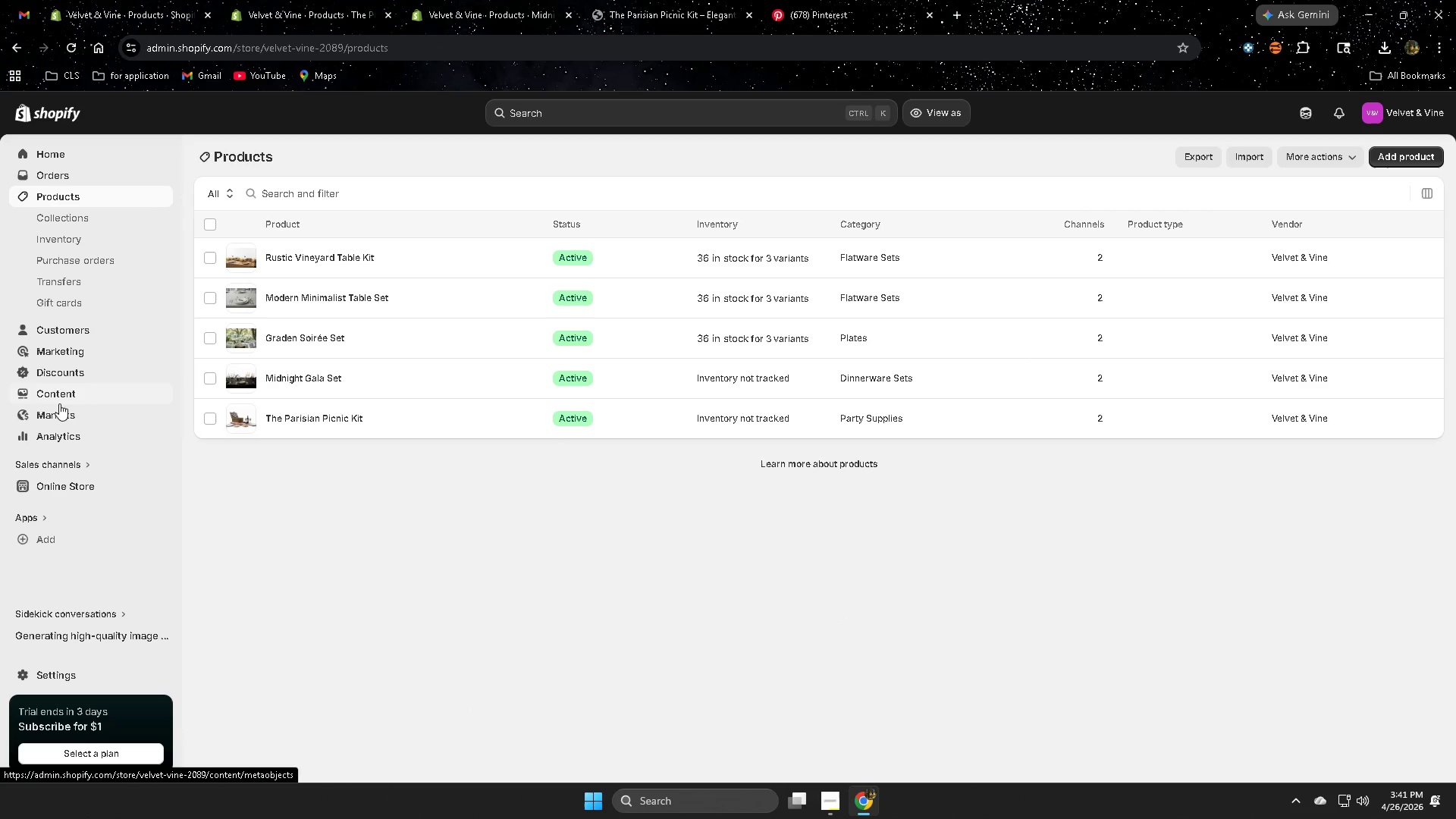 
left_click([55, 401])
 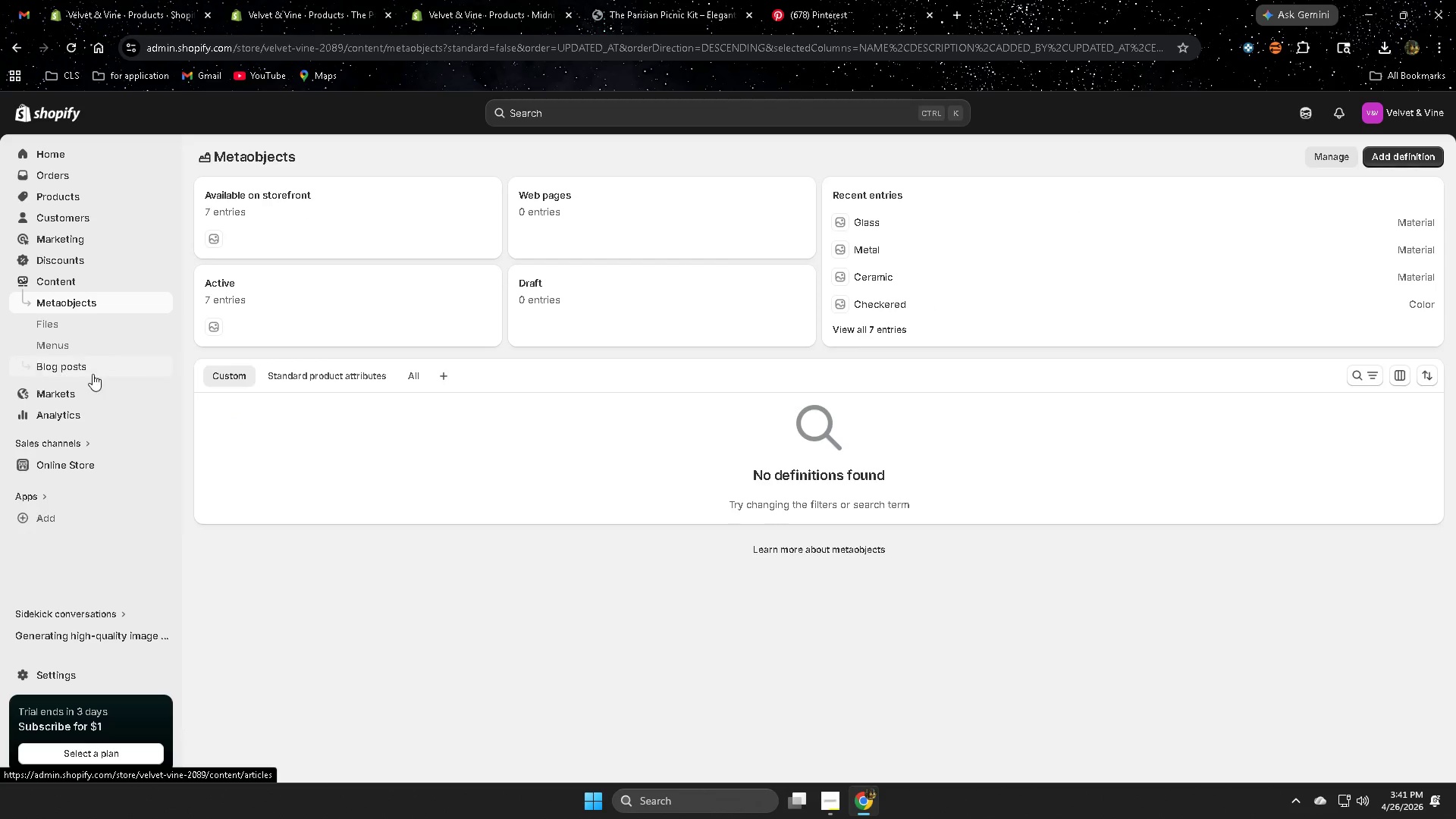 
left_click([71, 343])
 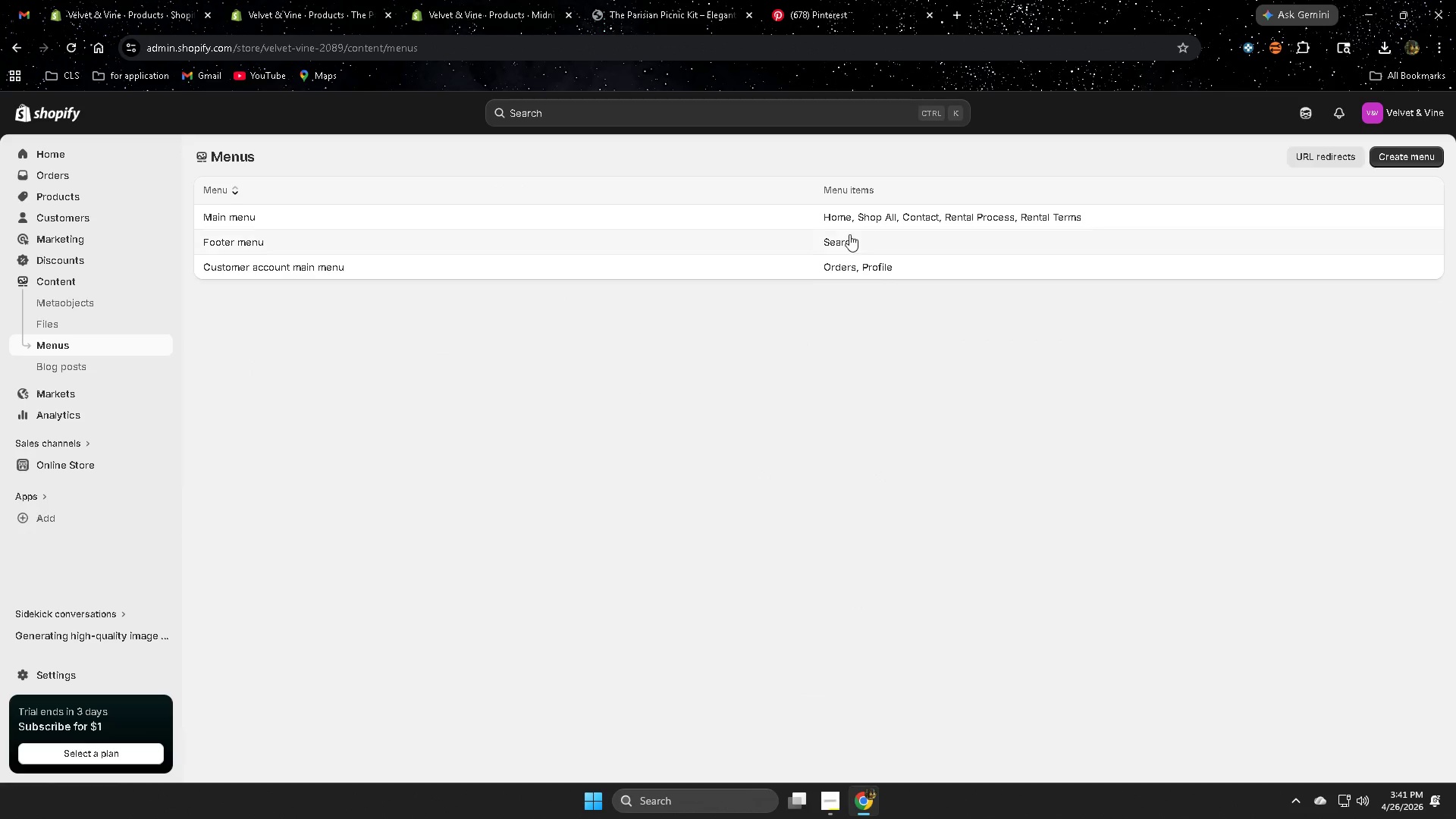 
left_click([758, 213])
 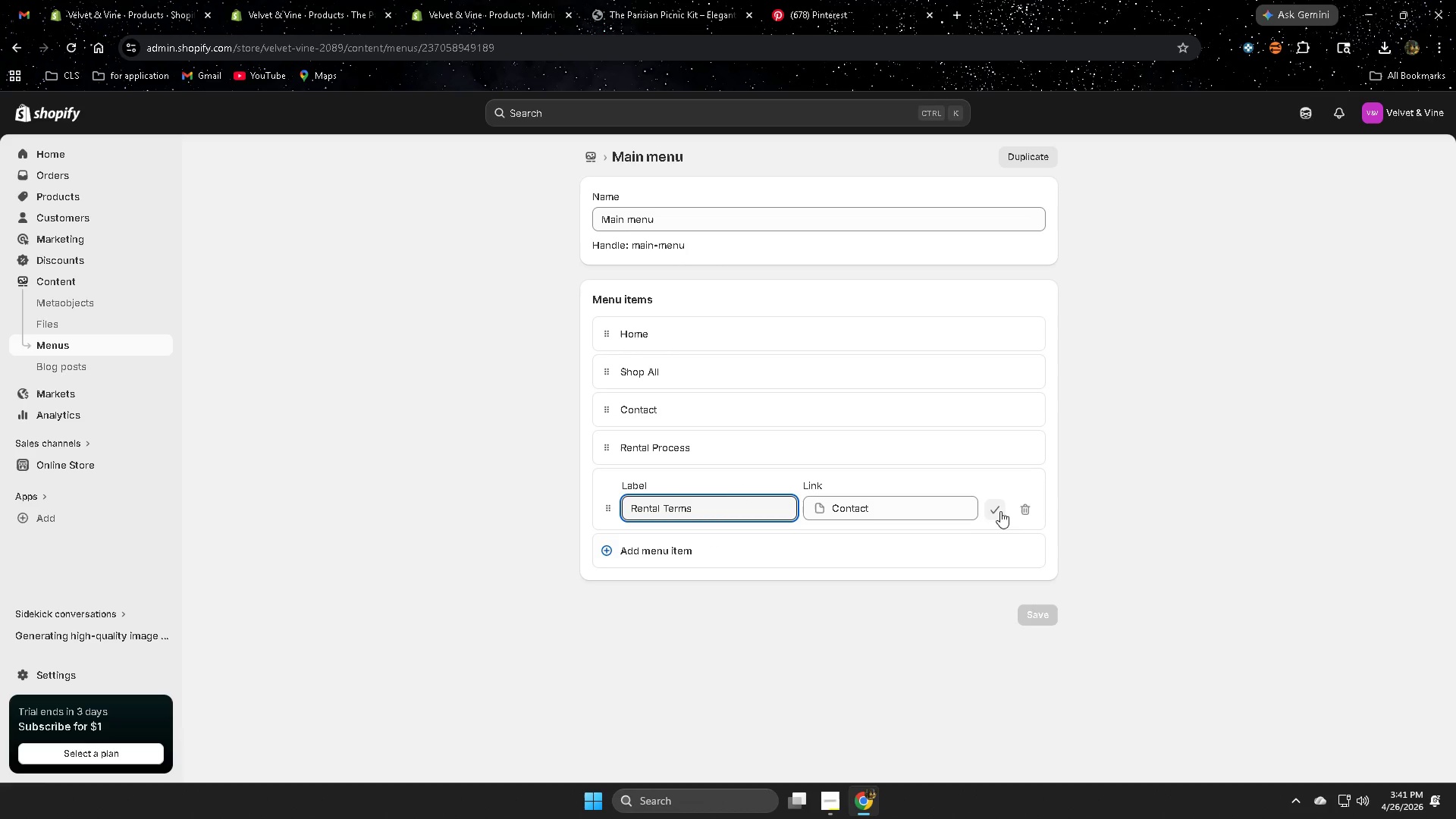 
left_click([959, 507])
 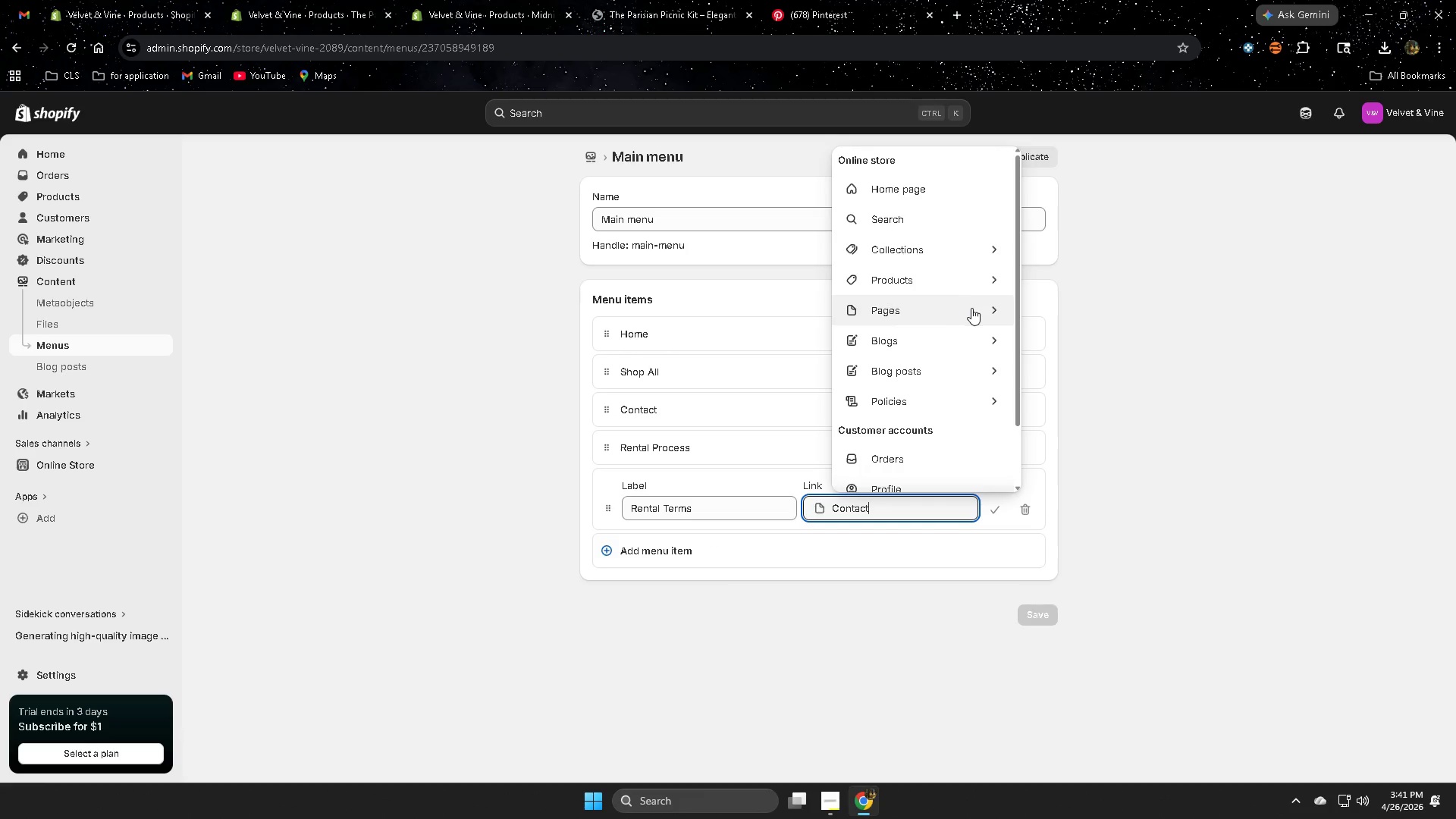 
left_click([996, 308])
 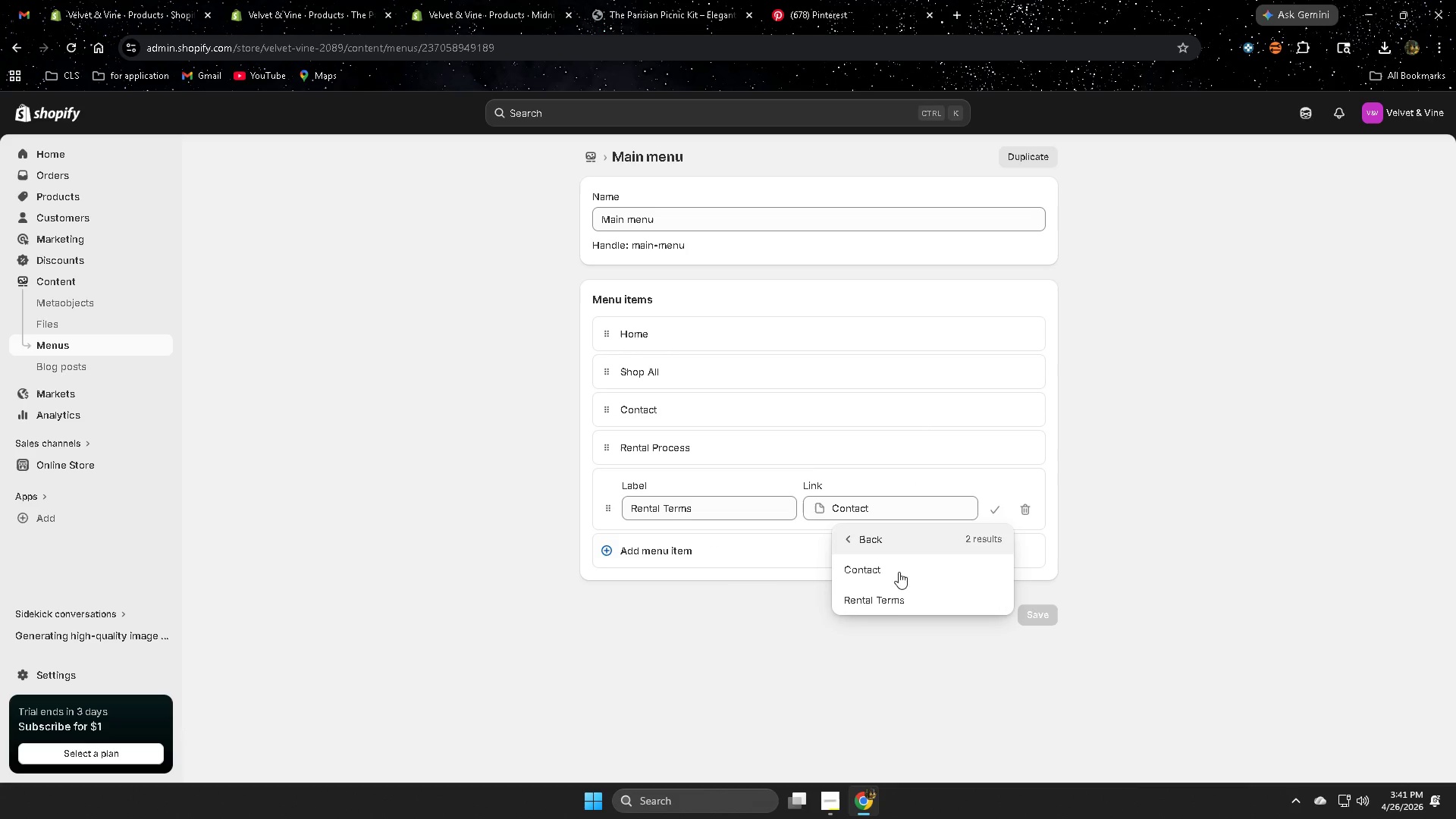 
left_click([887, 604])
 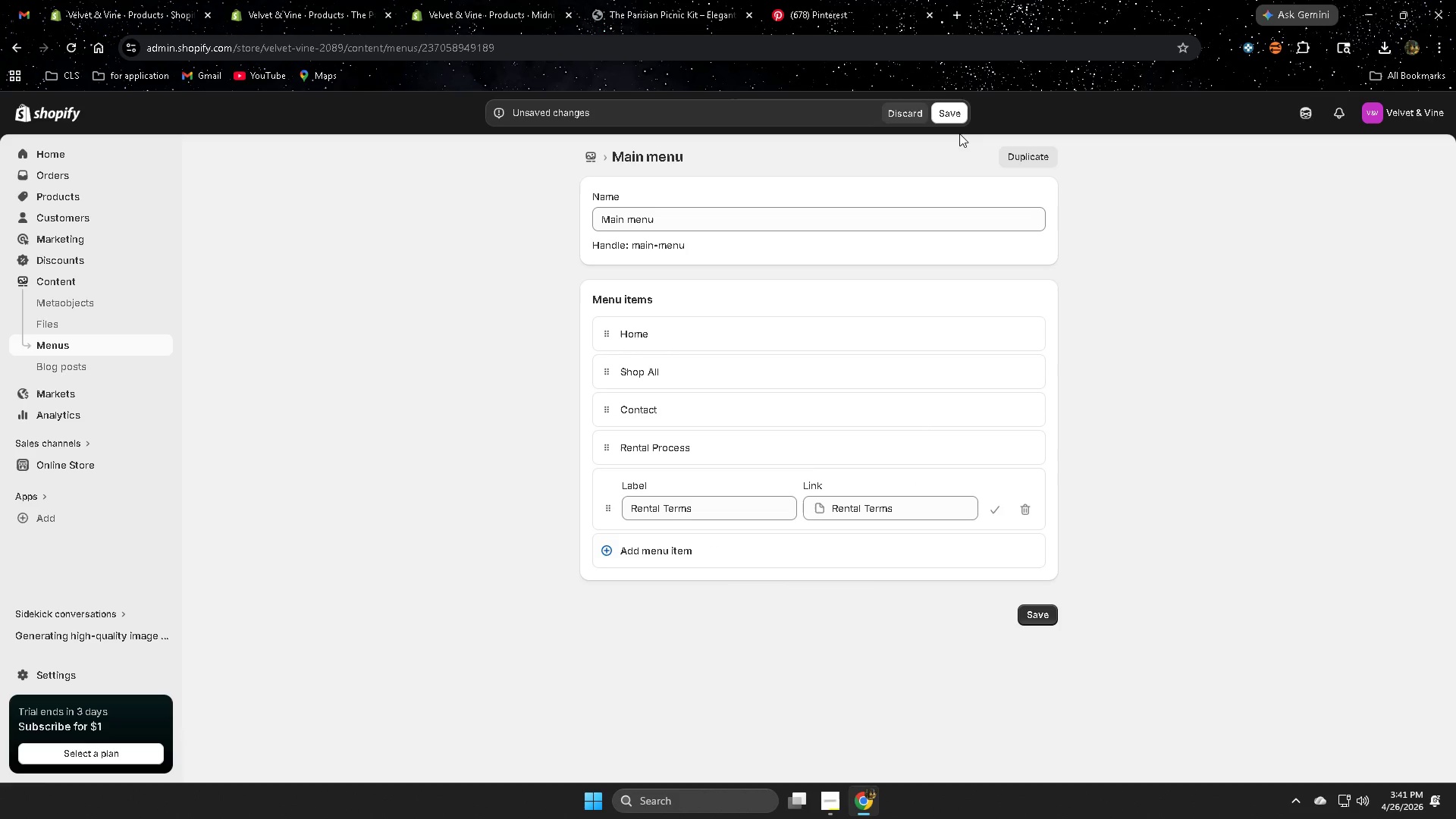 
left_click([955, 113])
 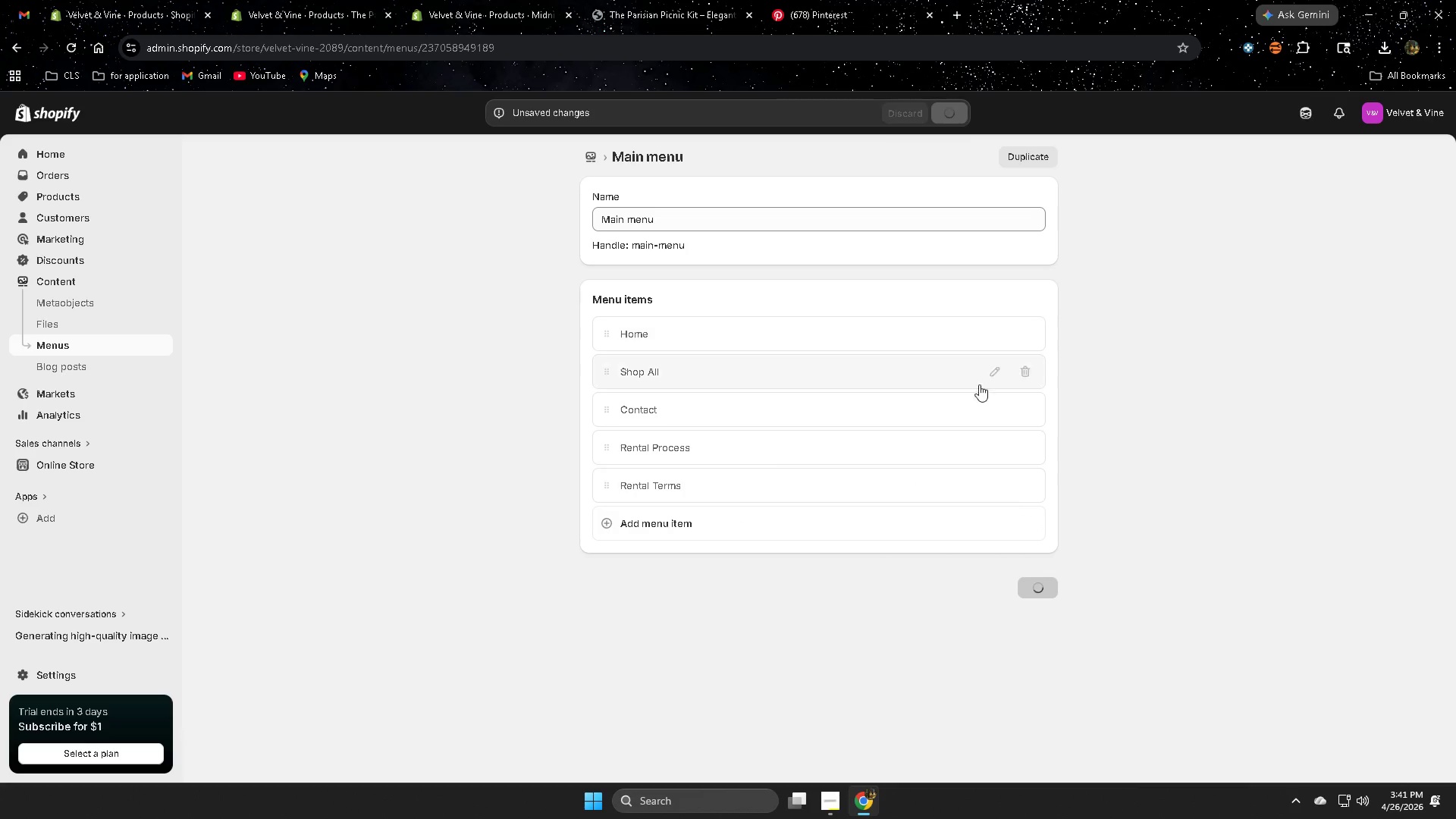 
mouse_move([1012, 490])
 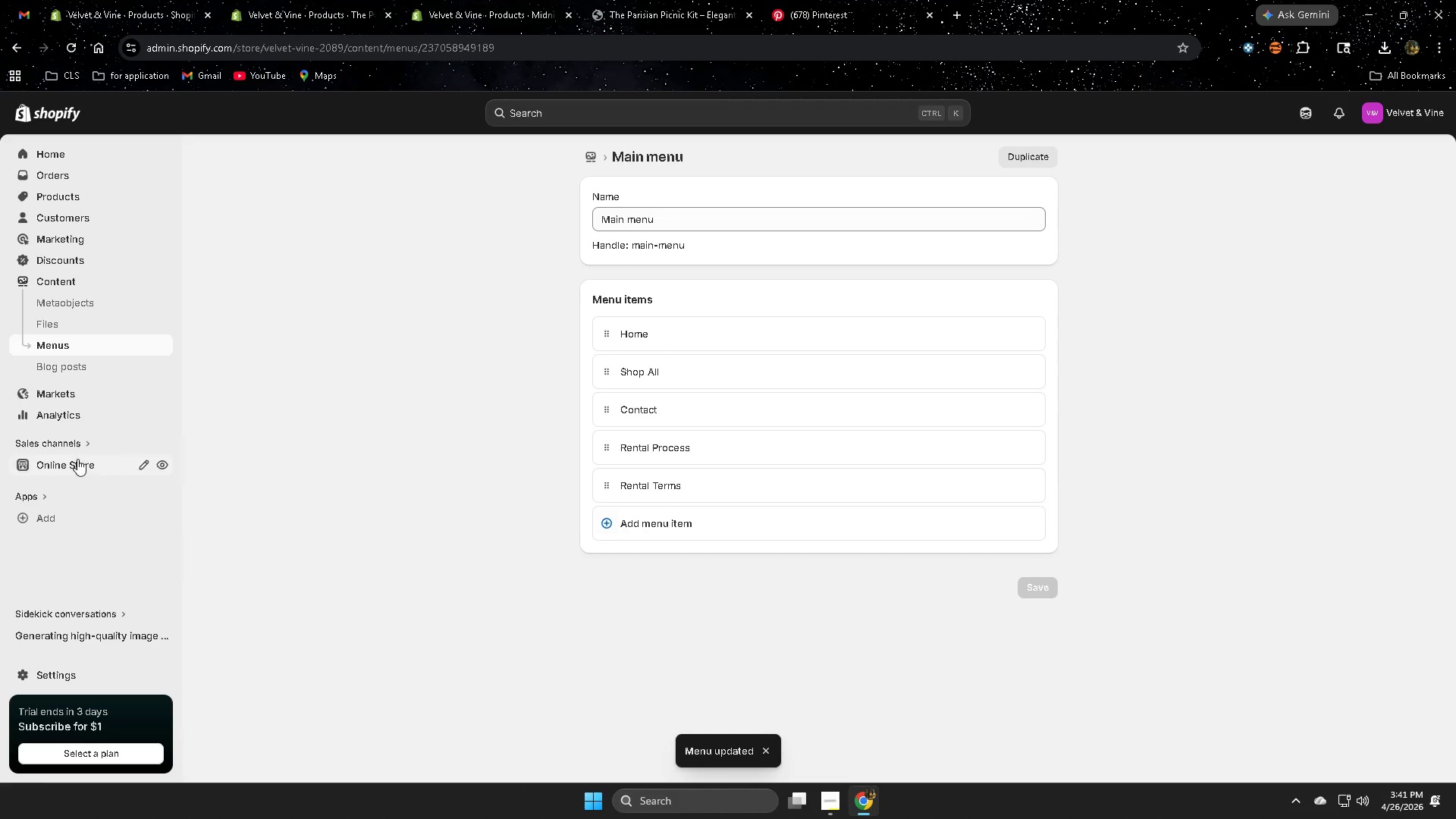 
left_click([77, 463])
 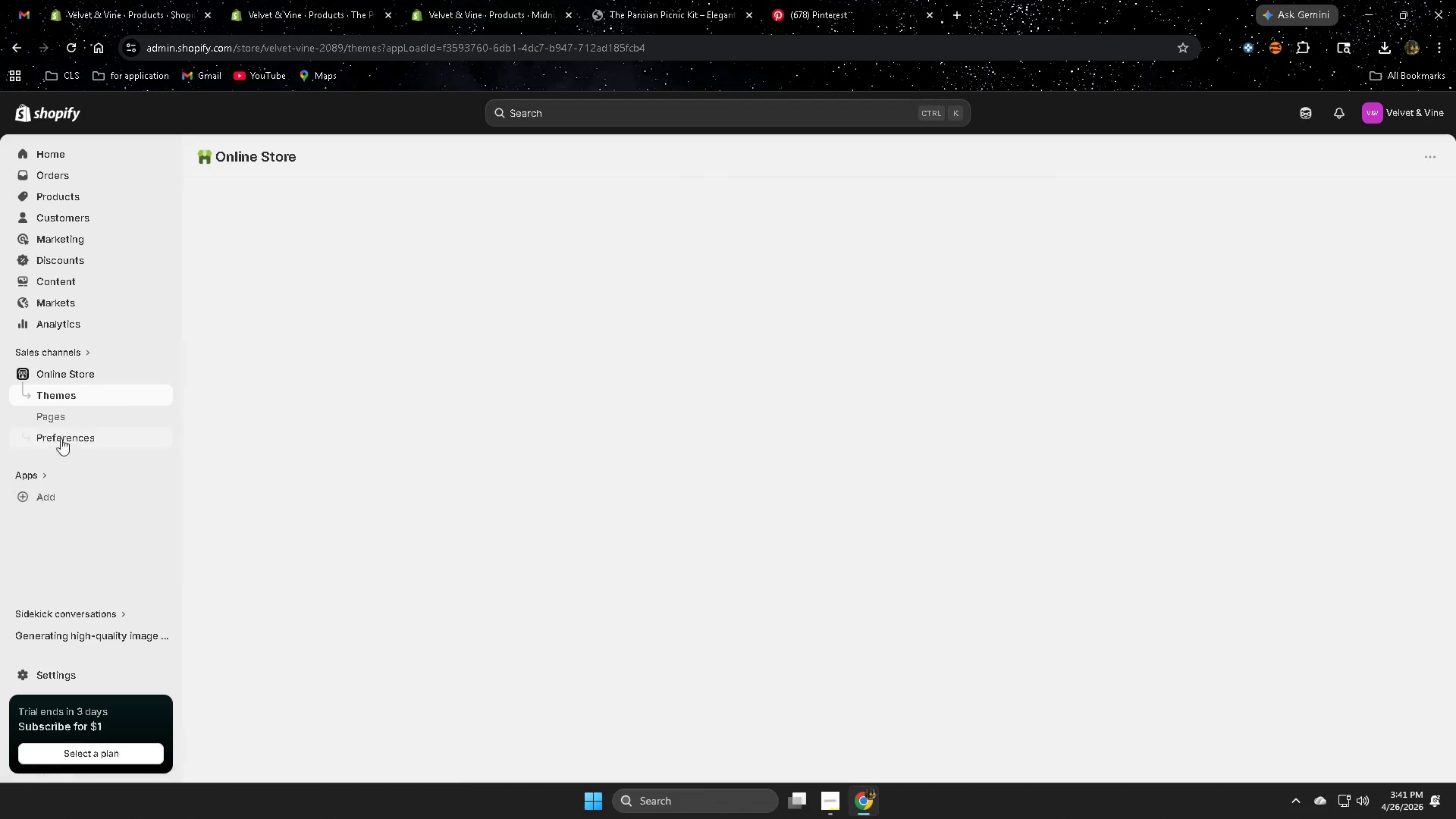 
left_click([61, 419])
 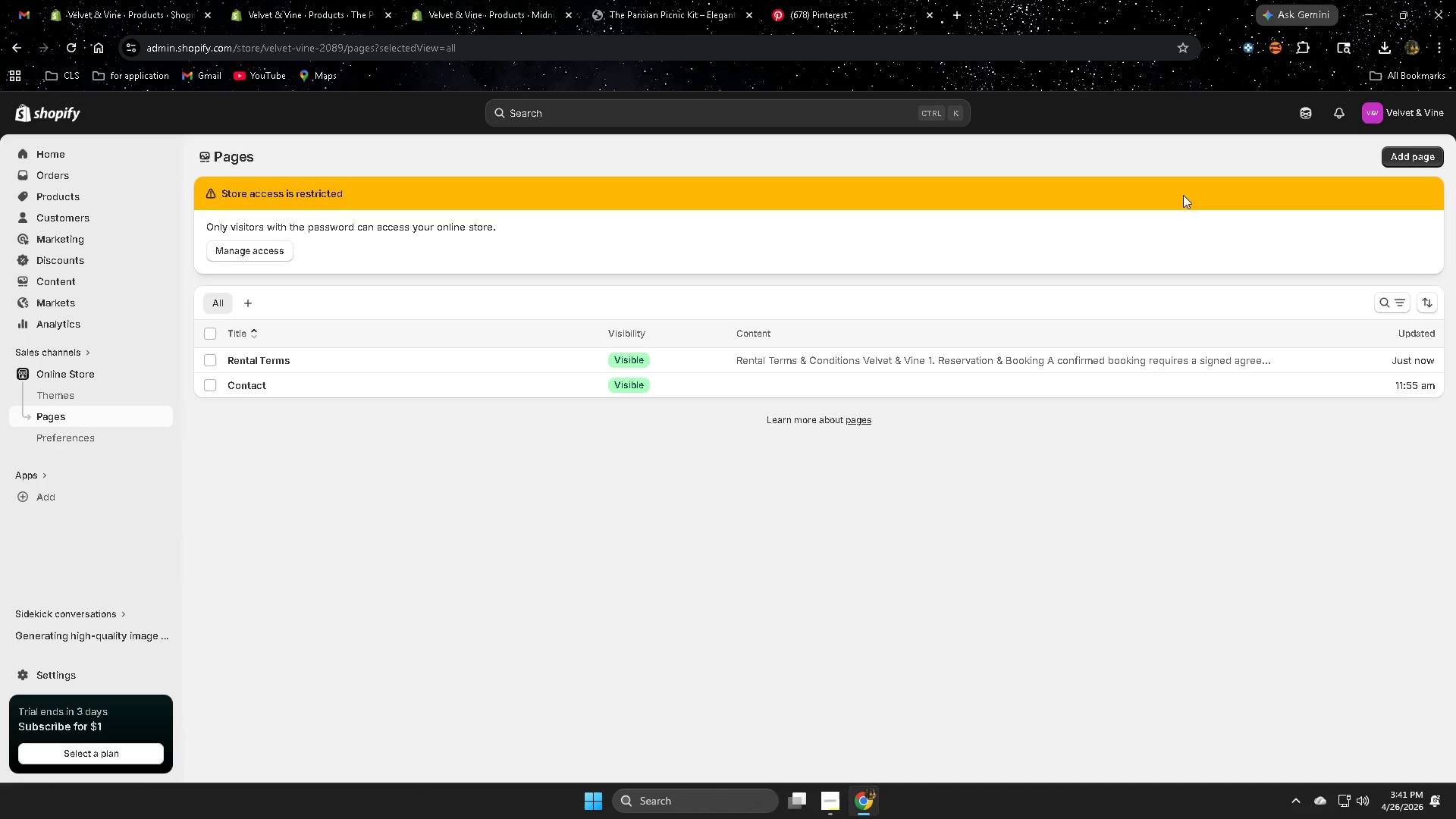 
left_click([1418, 155])
 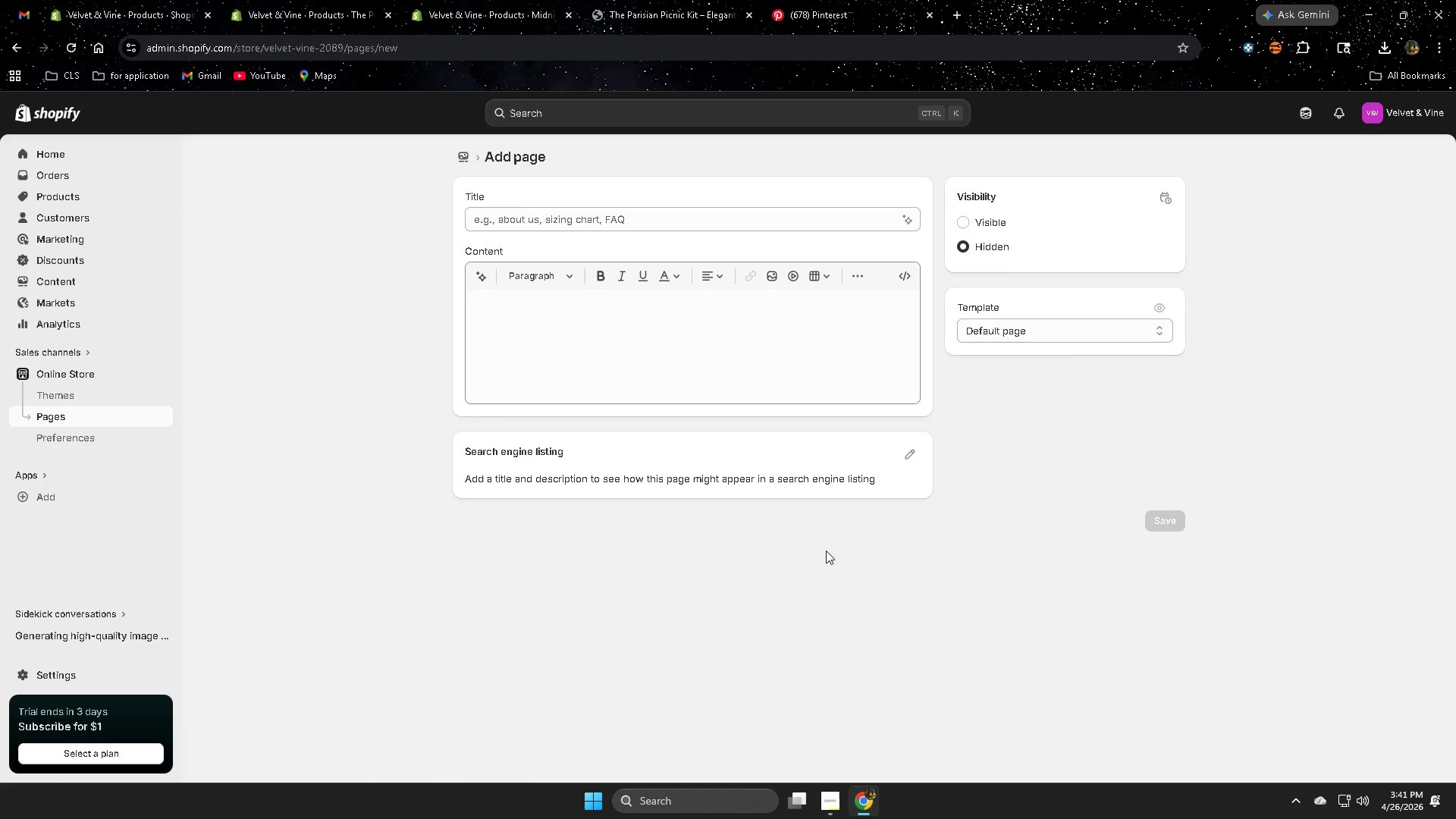 
mouse_move([820, 776])
 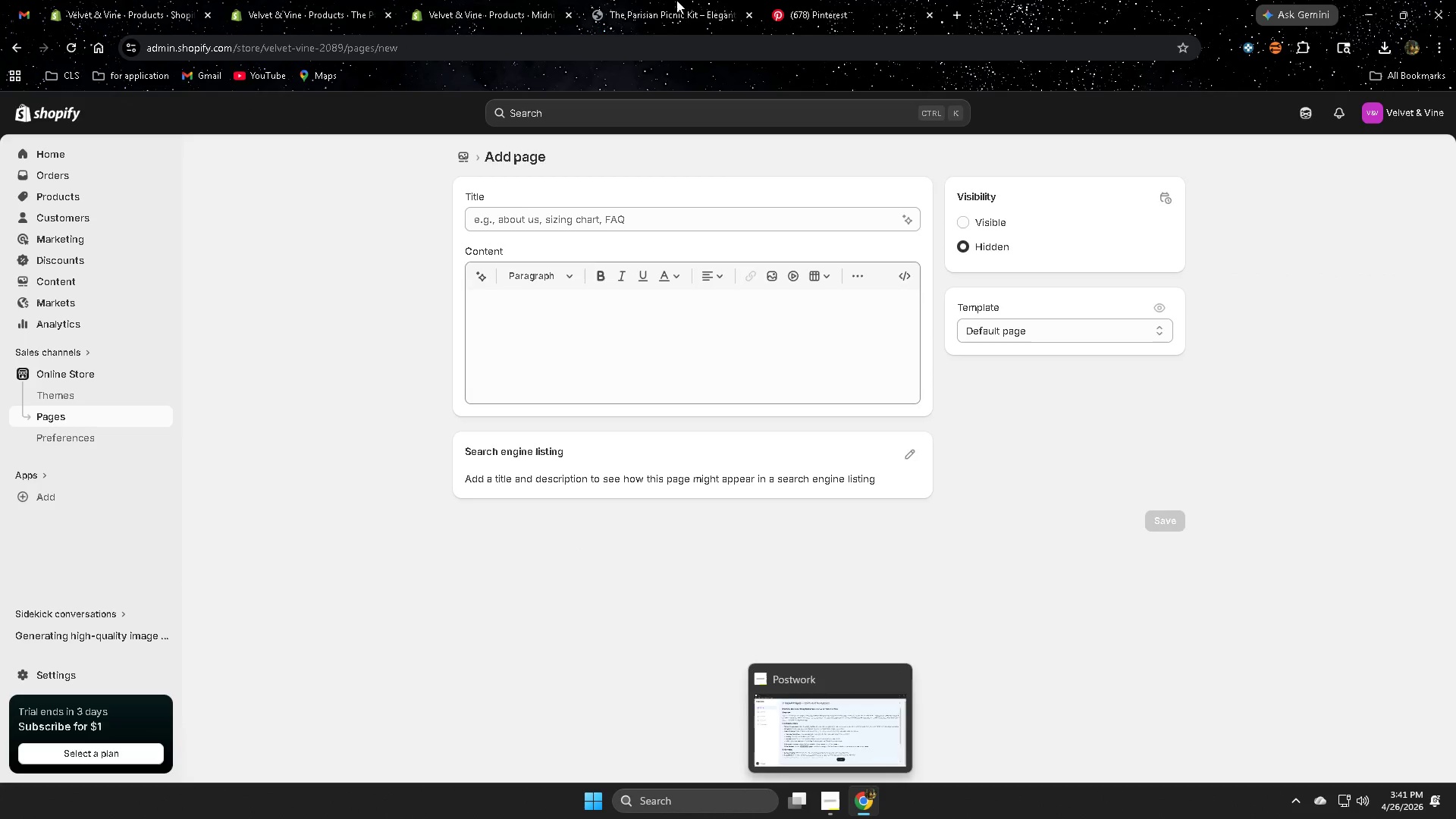 
left_click([689, 0])
 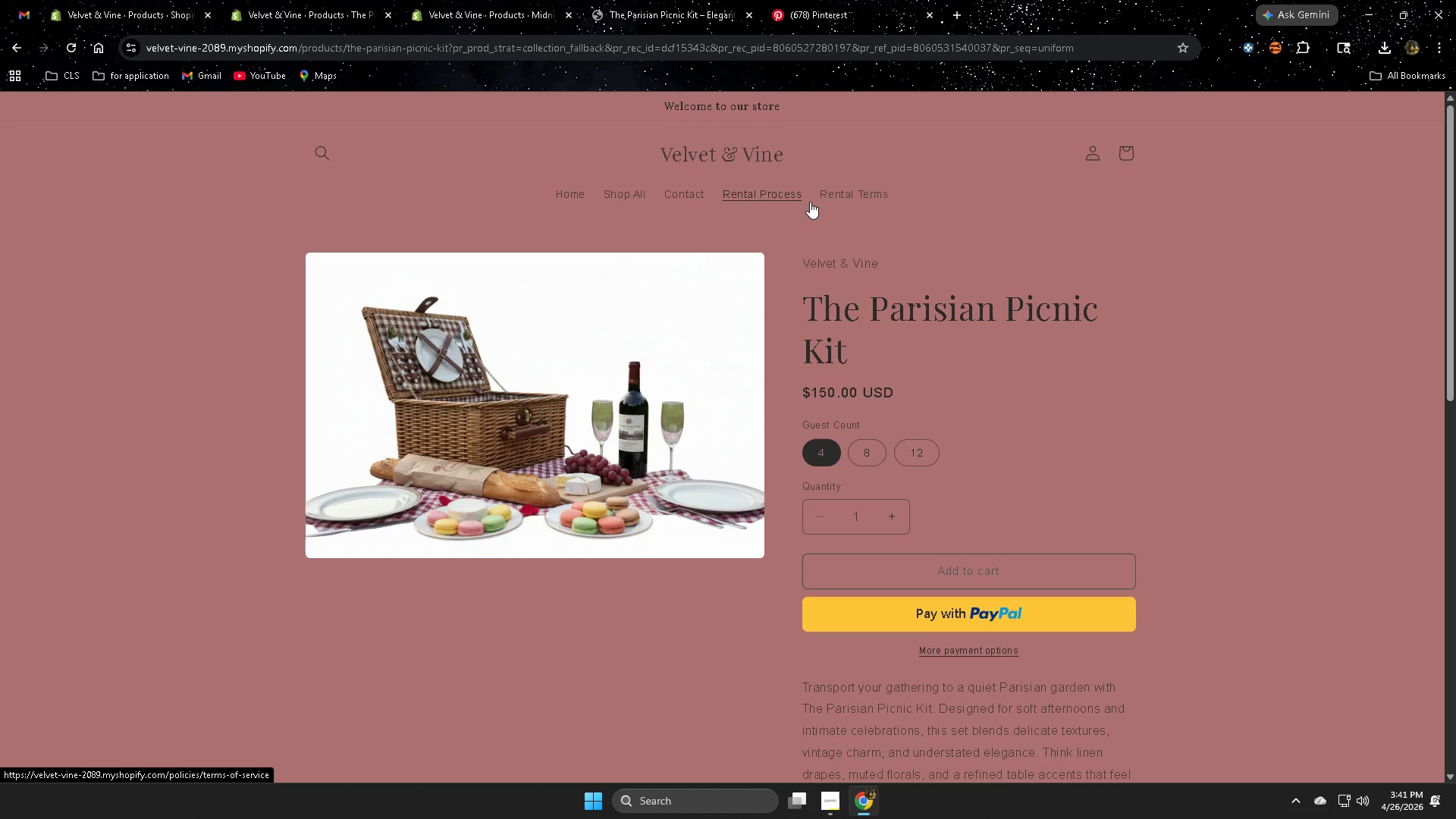 
left_click([696, 5])
 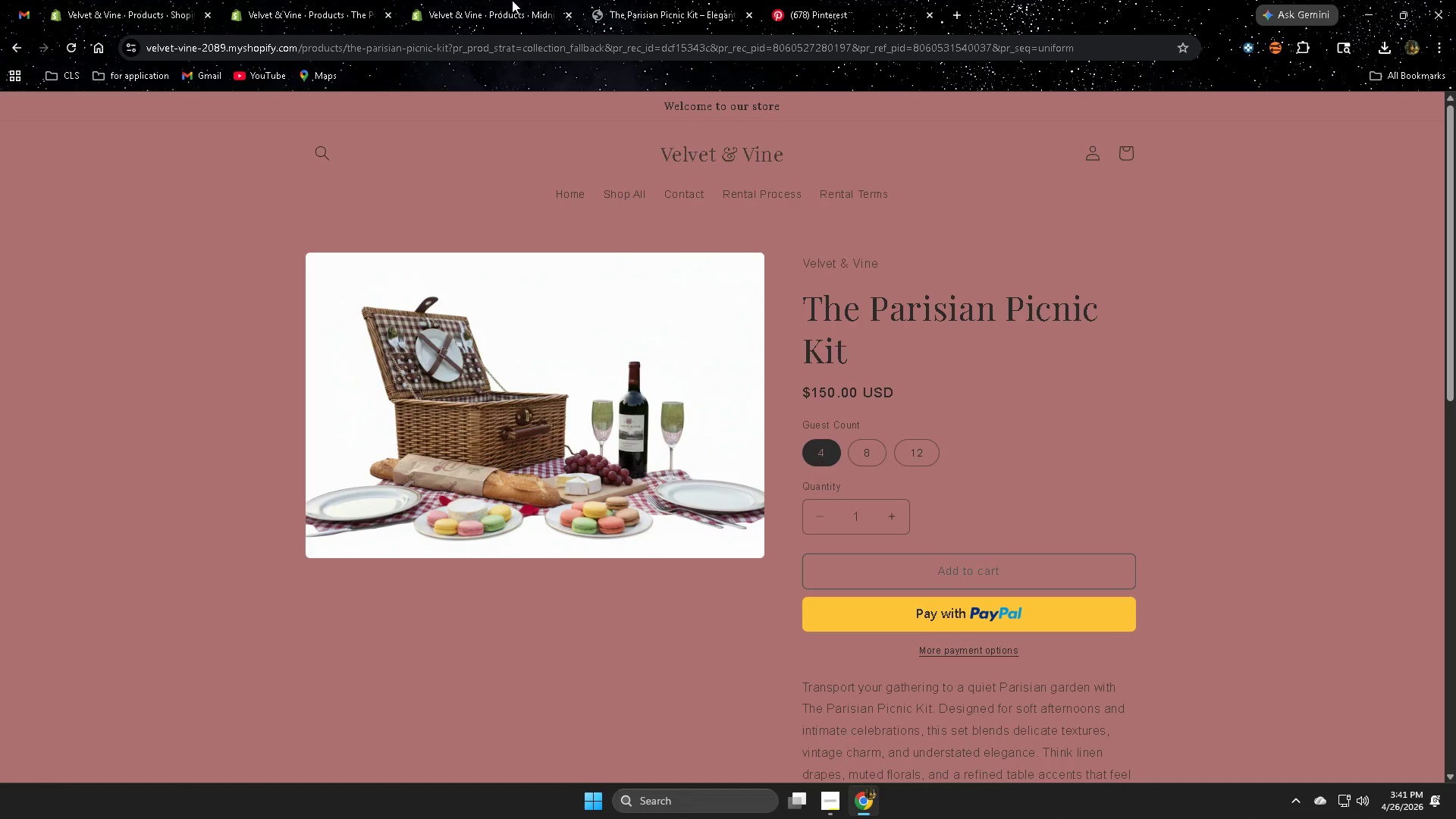 
left_click([512, 0])
 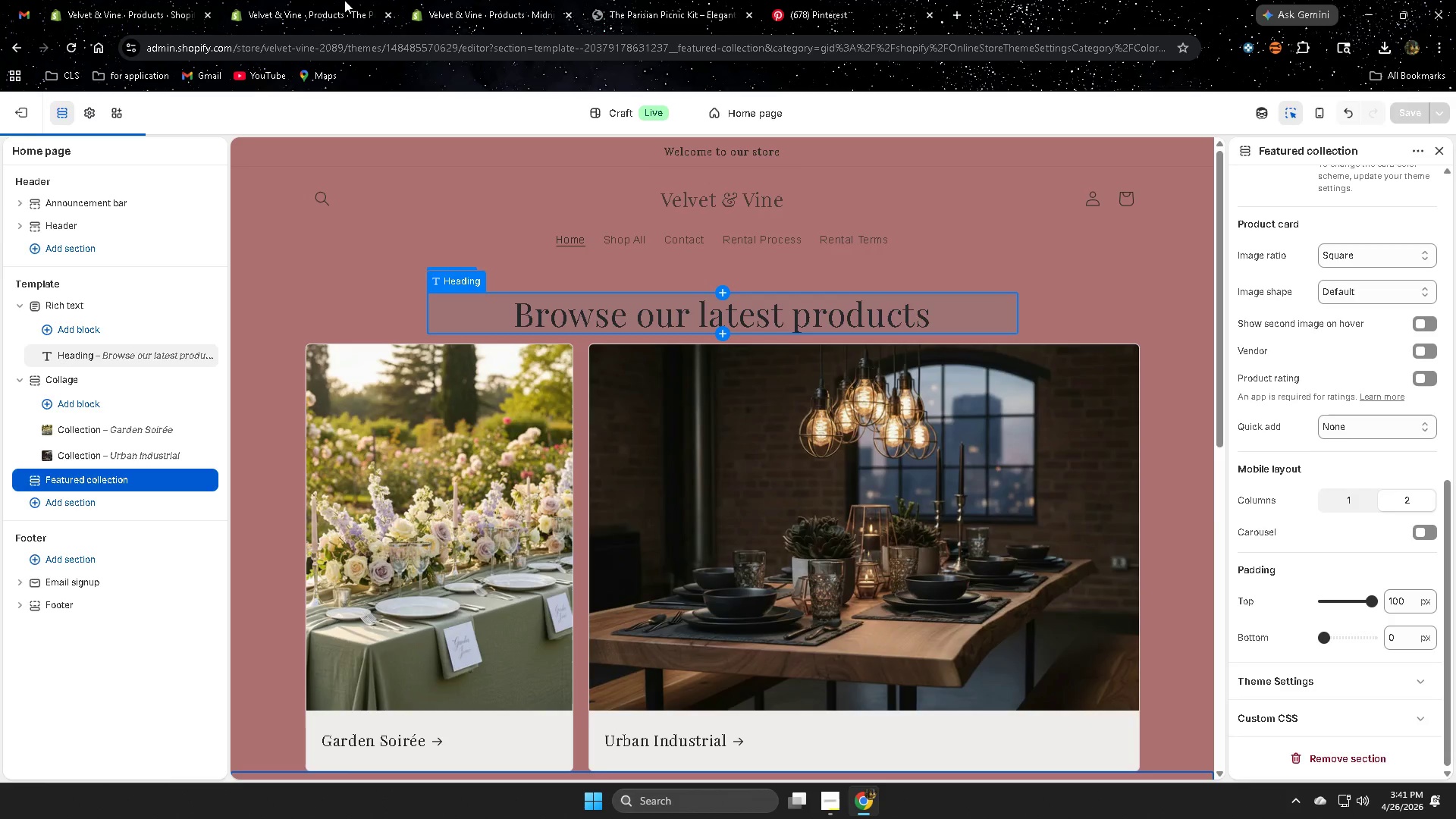 
left_click([344, 0])
 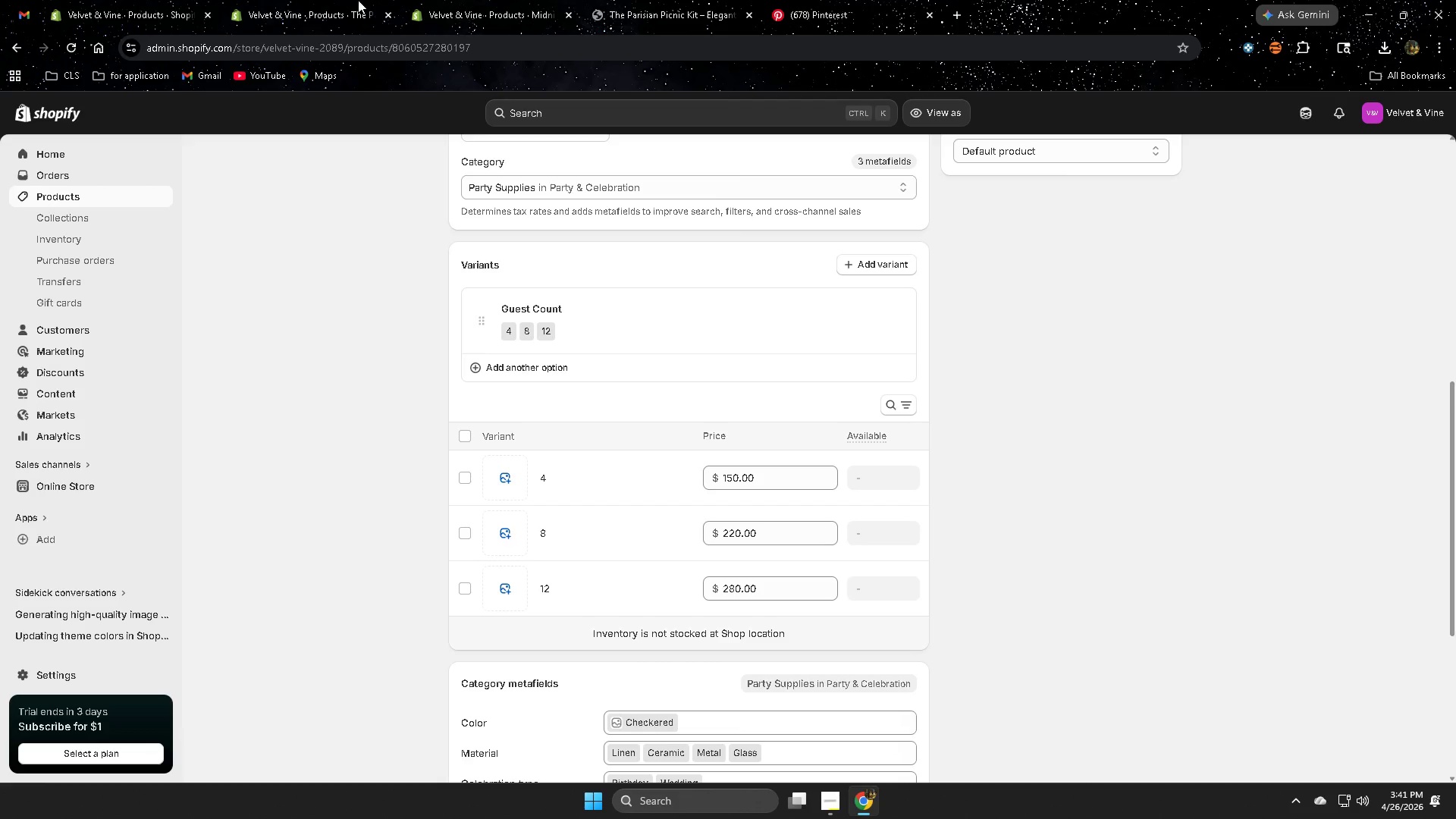 
left_click([114, 0])
 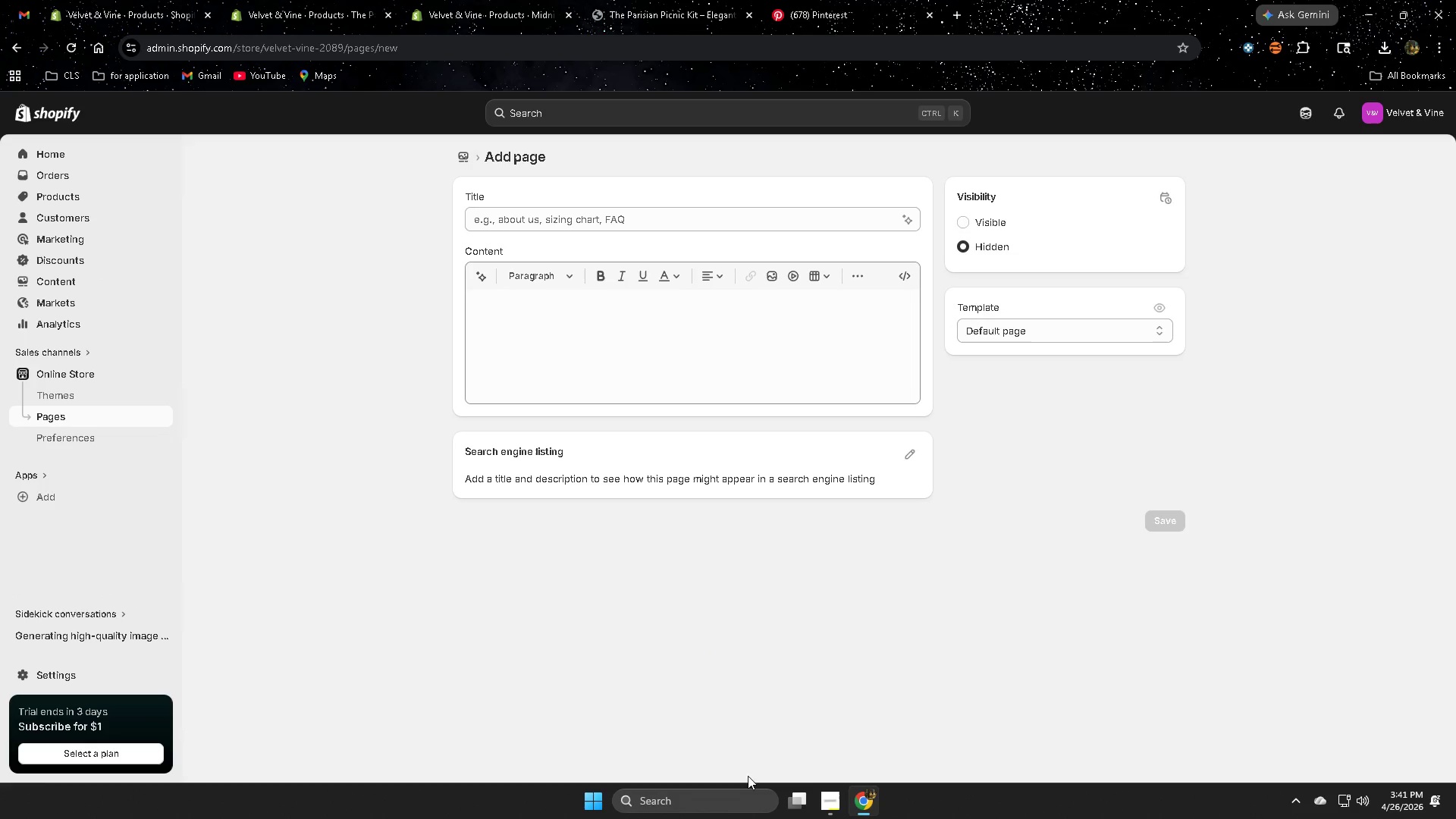 
left_click([823, 806])